 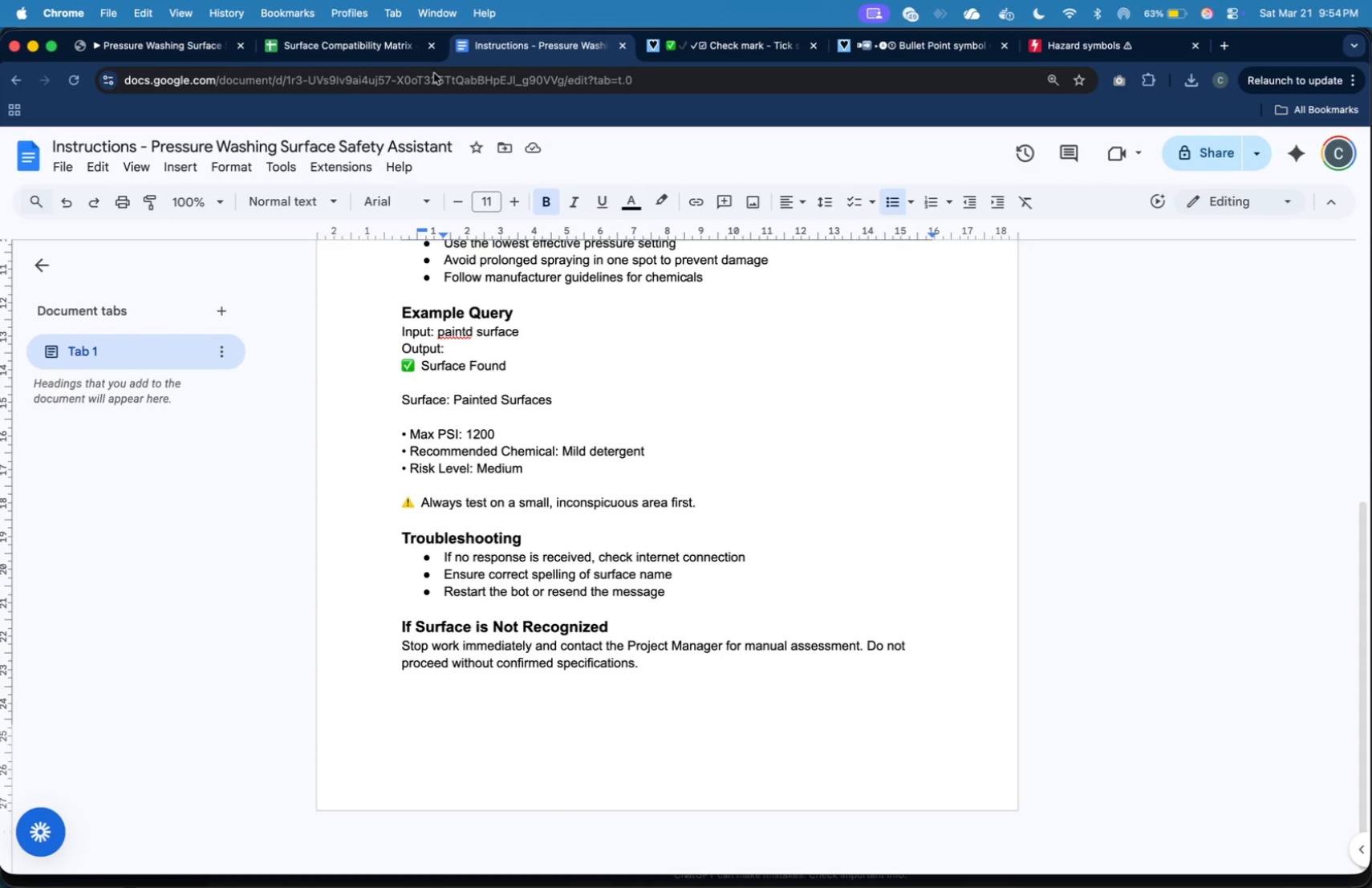 
left_click([55, 170])
 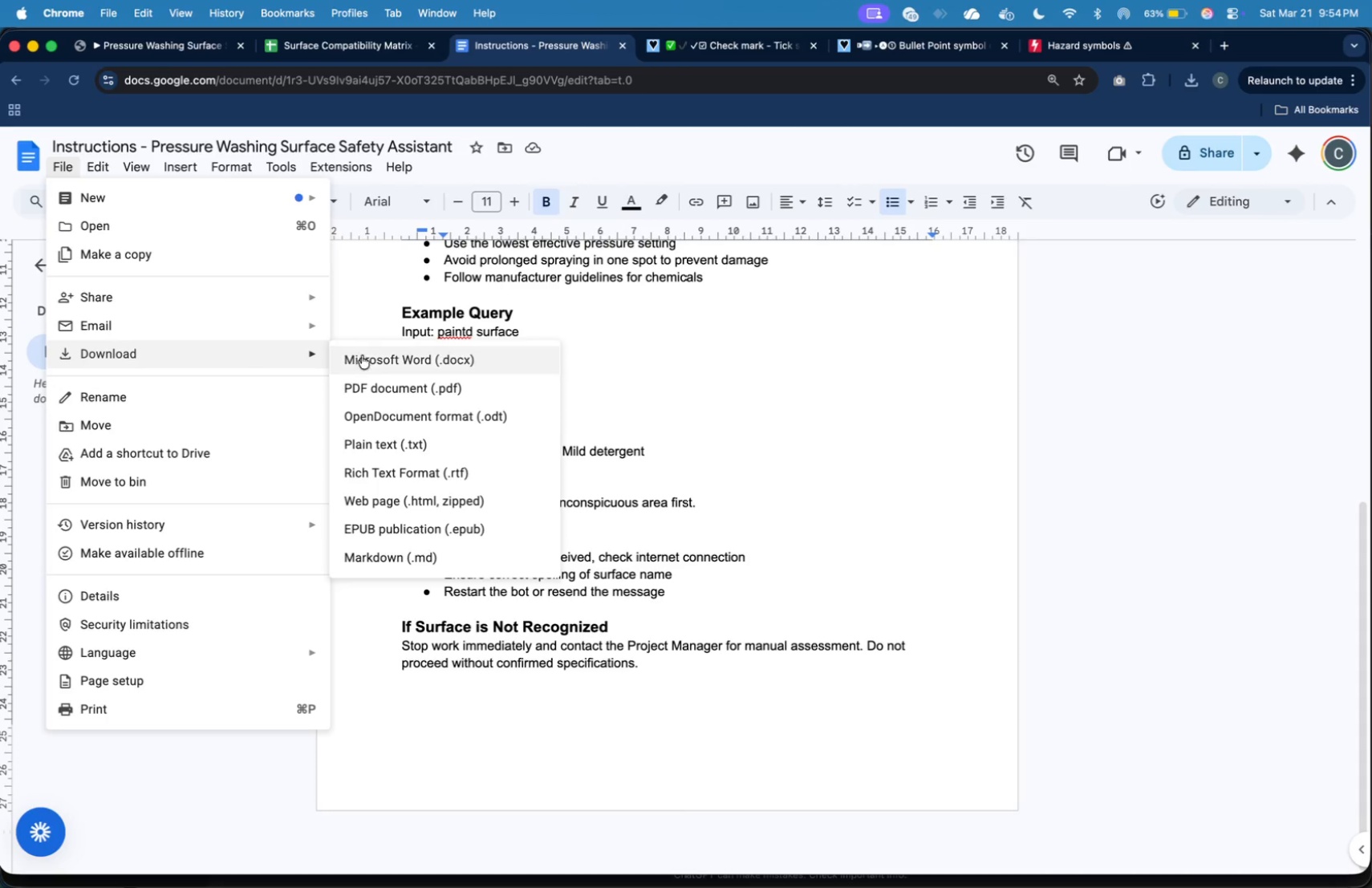 
left_click([400, 391])
 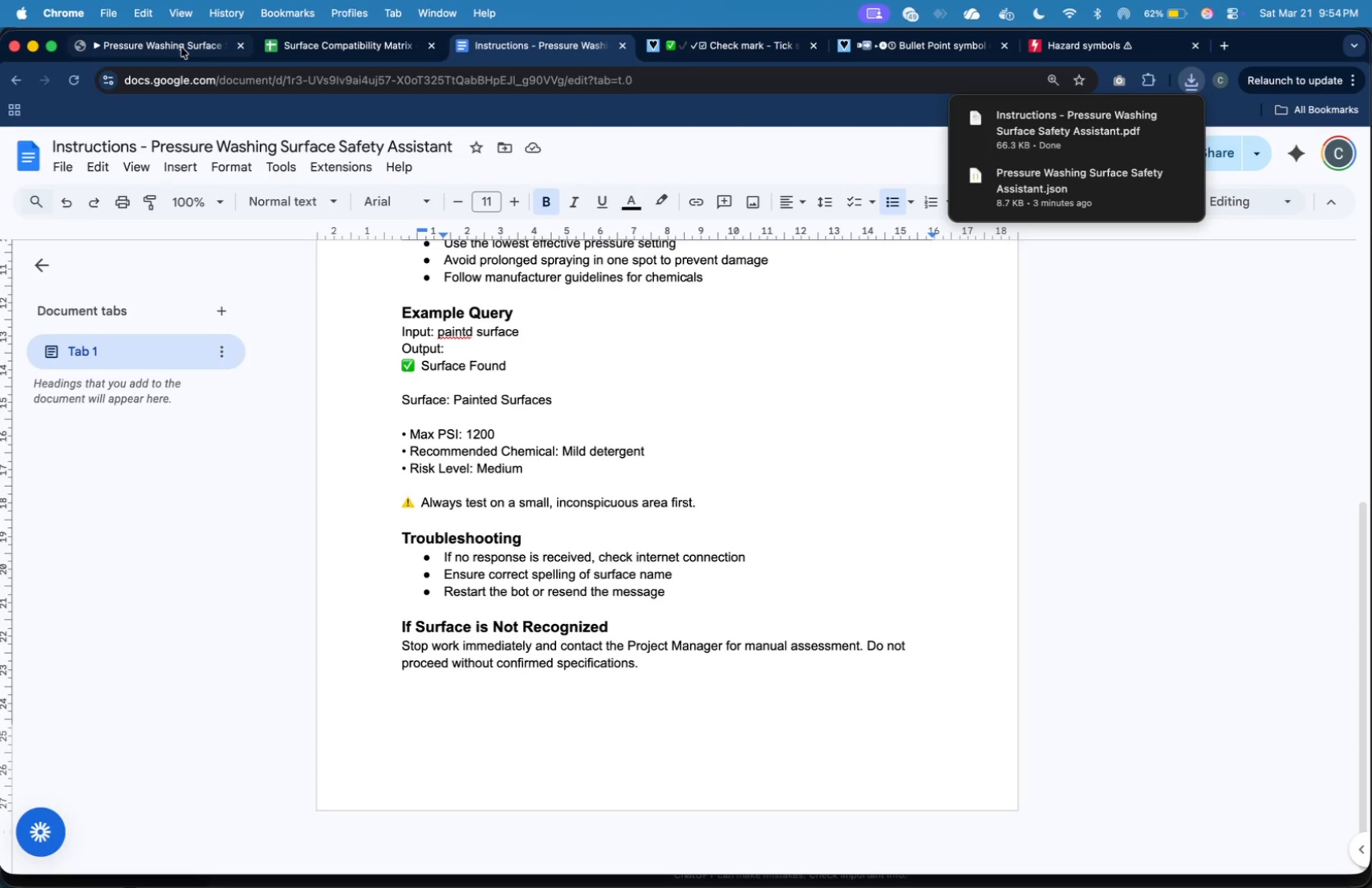 
wait(14.04)
 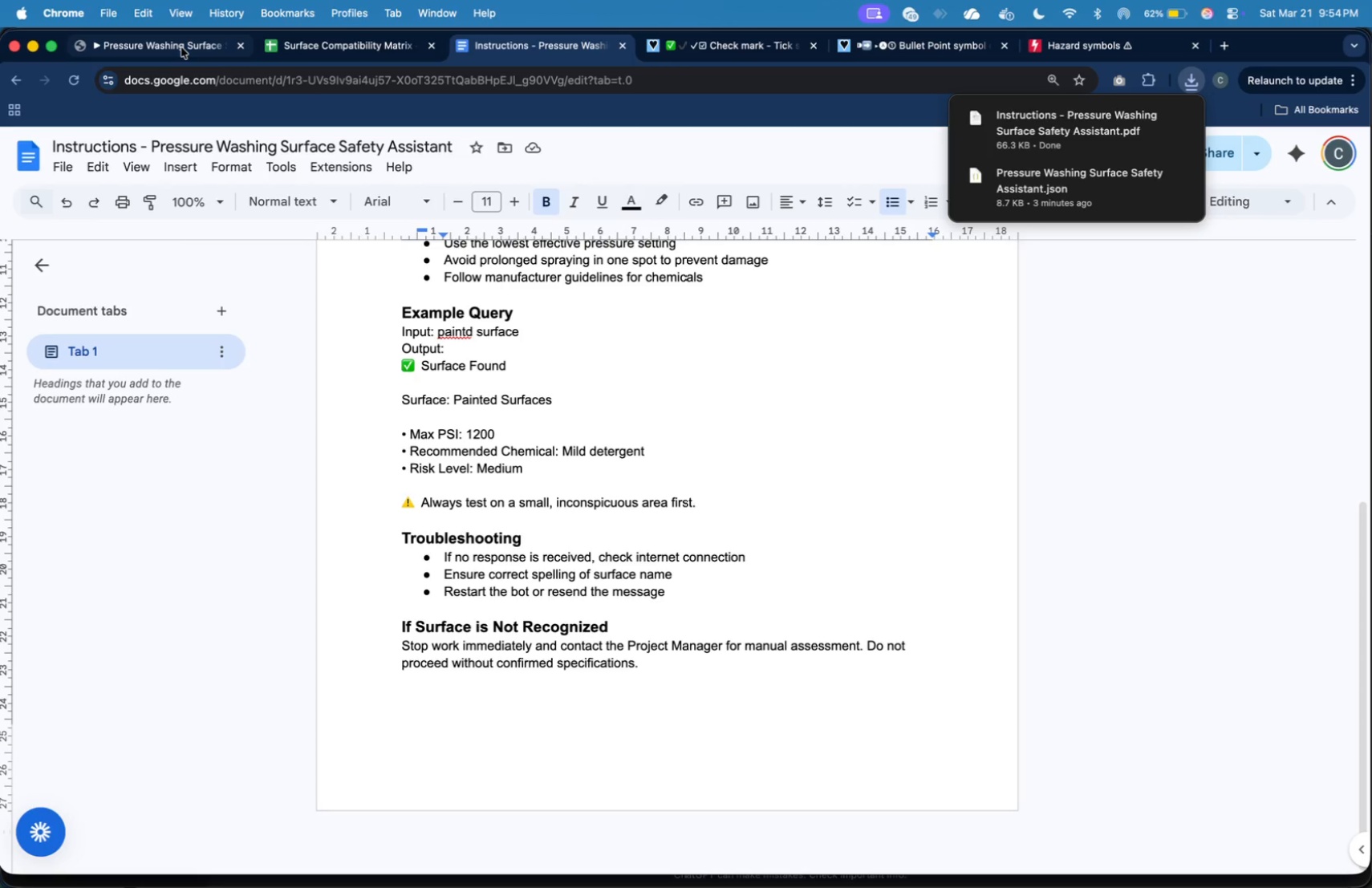 
left_click([181, 47])
 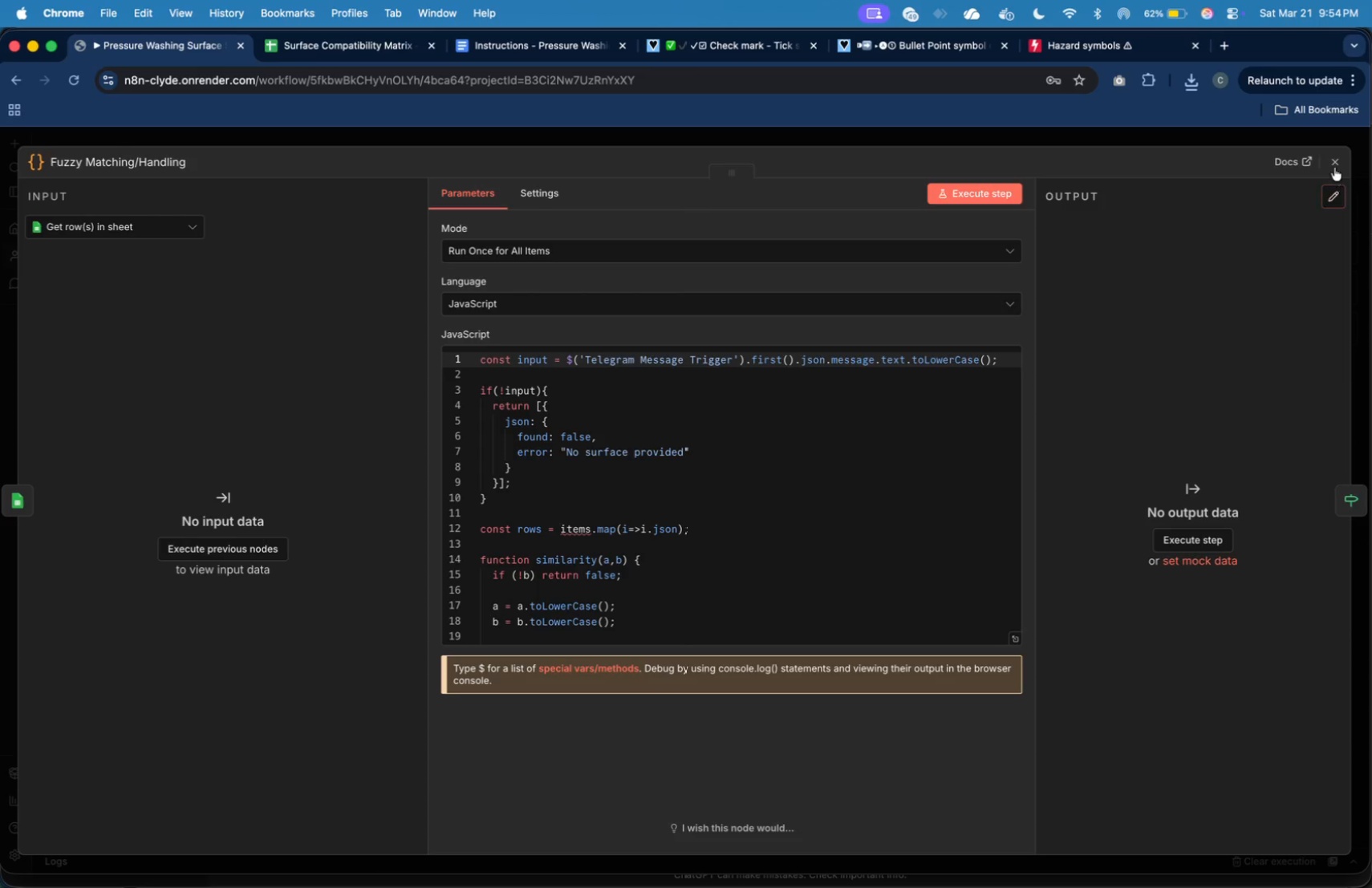 
wait(5.41)
 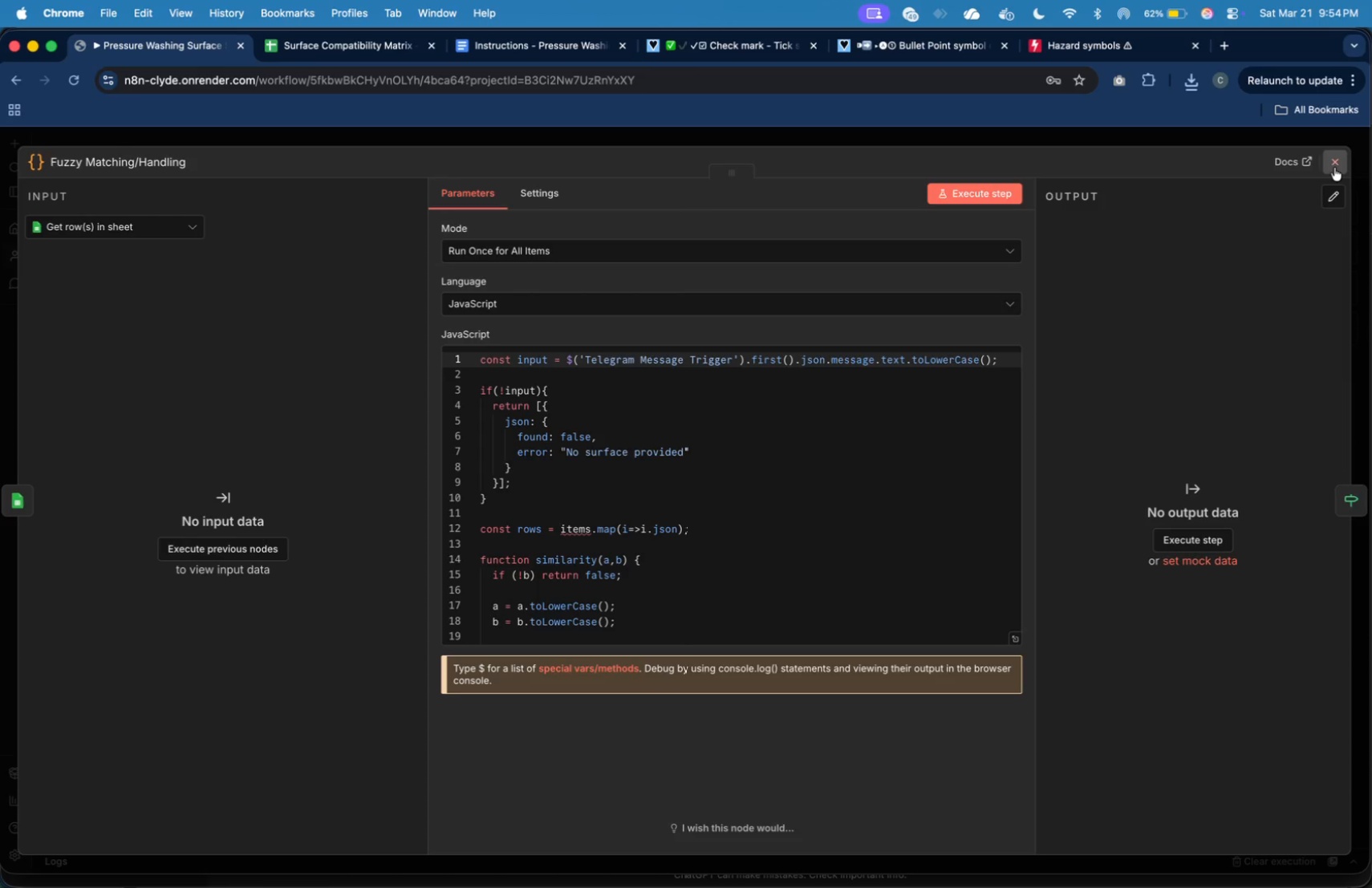 
left_click([1334, 168])